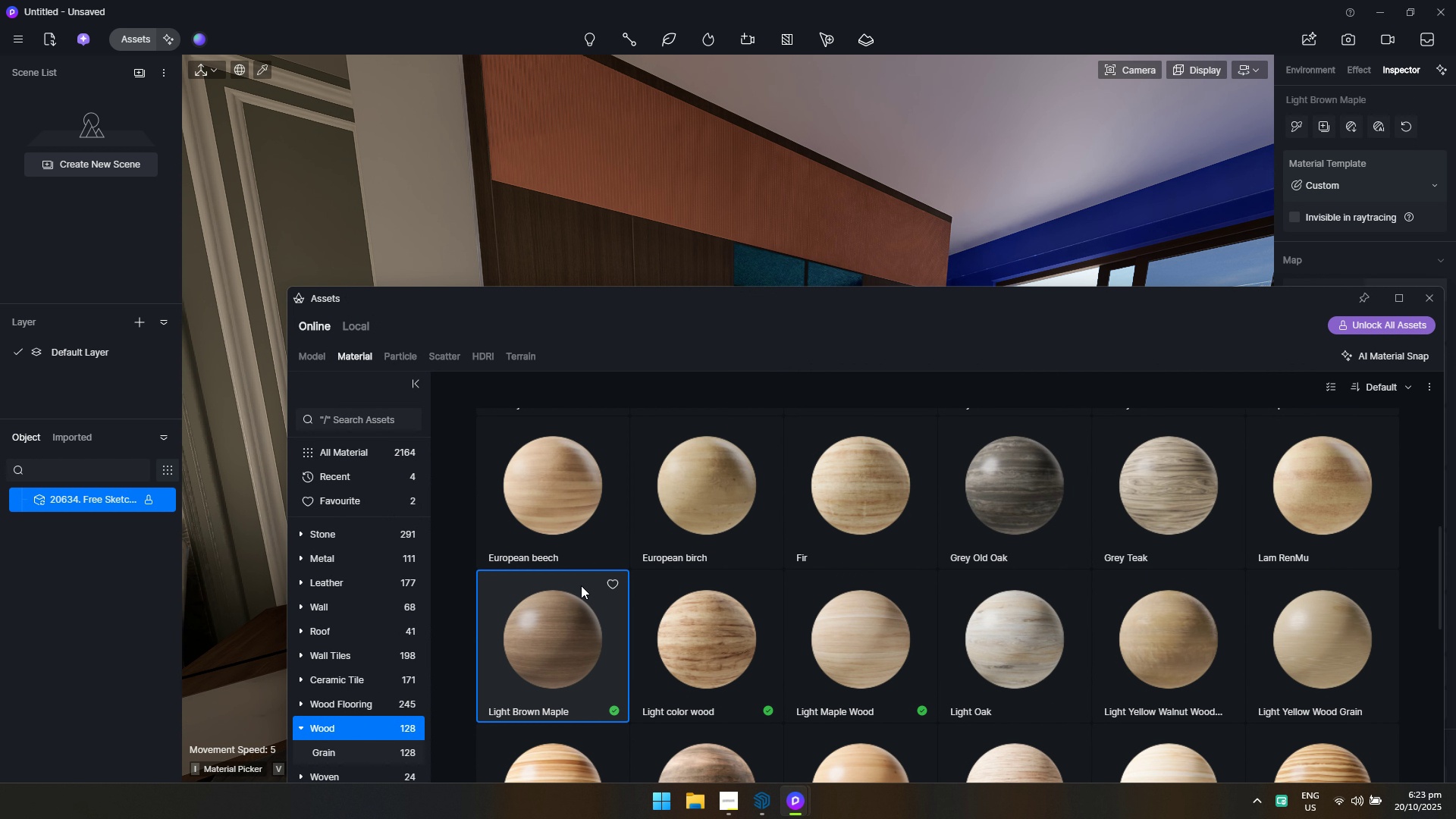 
scroll: coordinate [632, 628], scroll_direction: none, amount: 0.0
 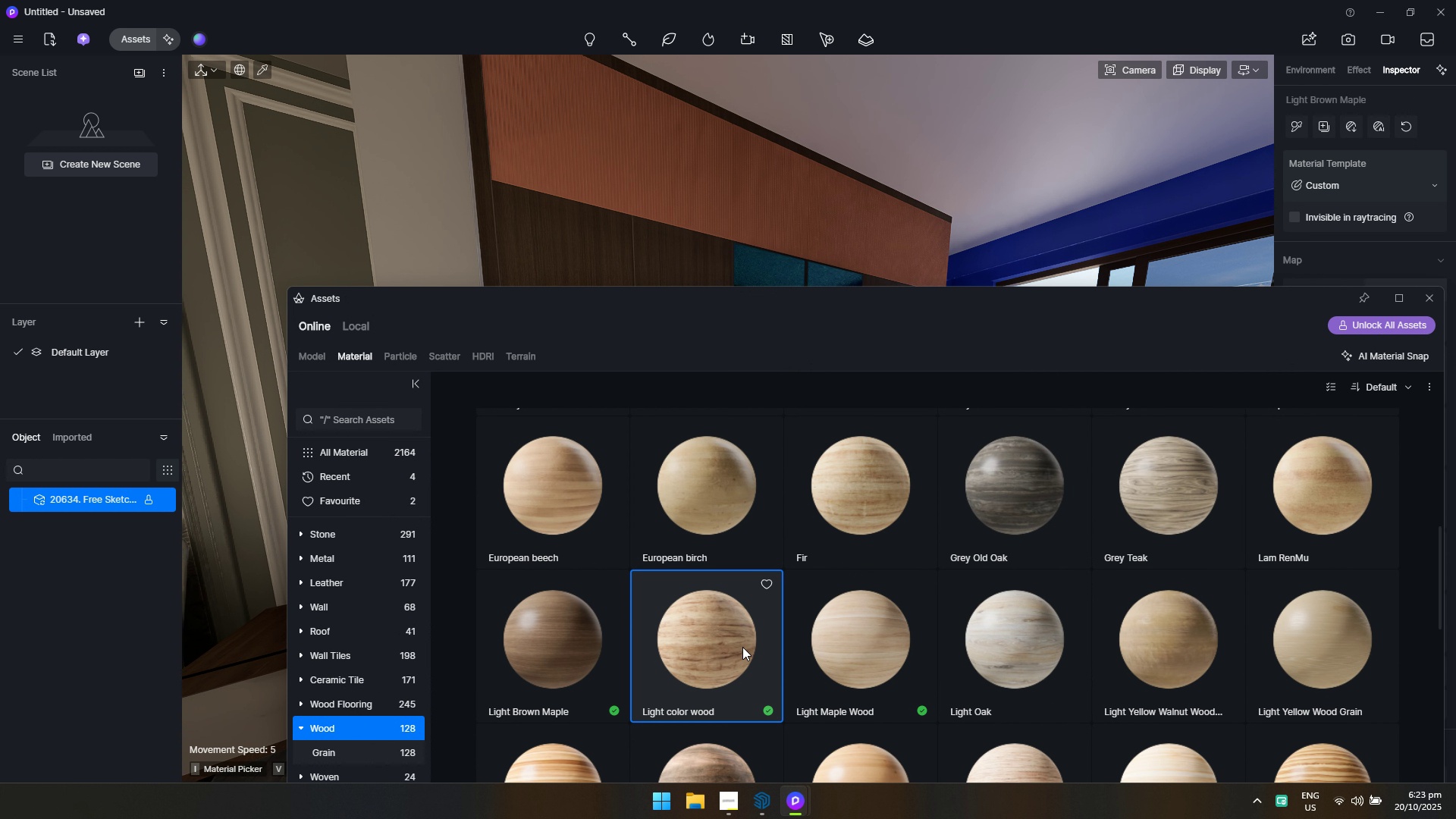 
double_click([854, 654])
 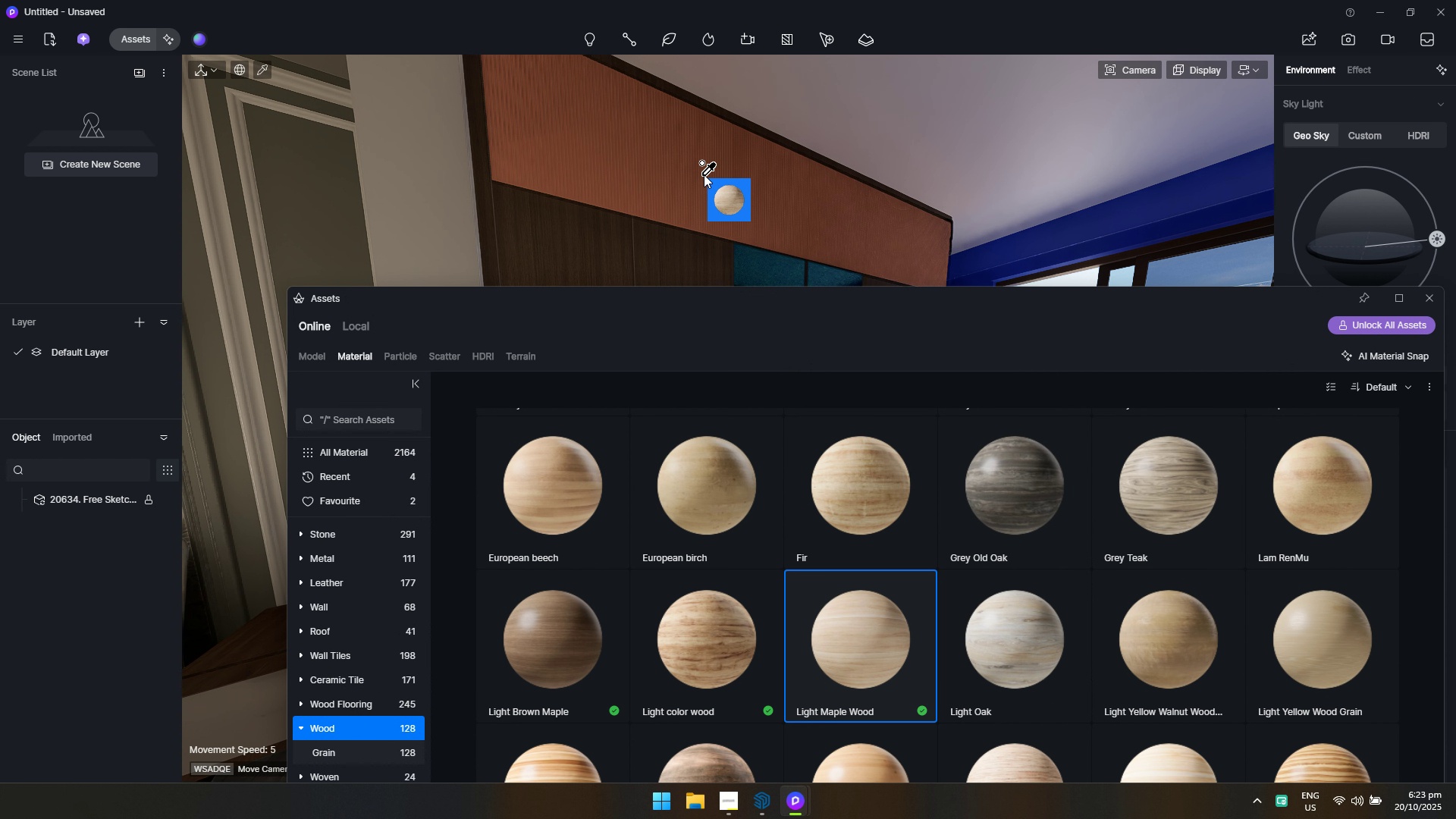 
left_click([704, 174])
 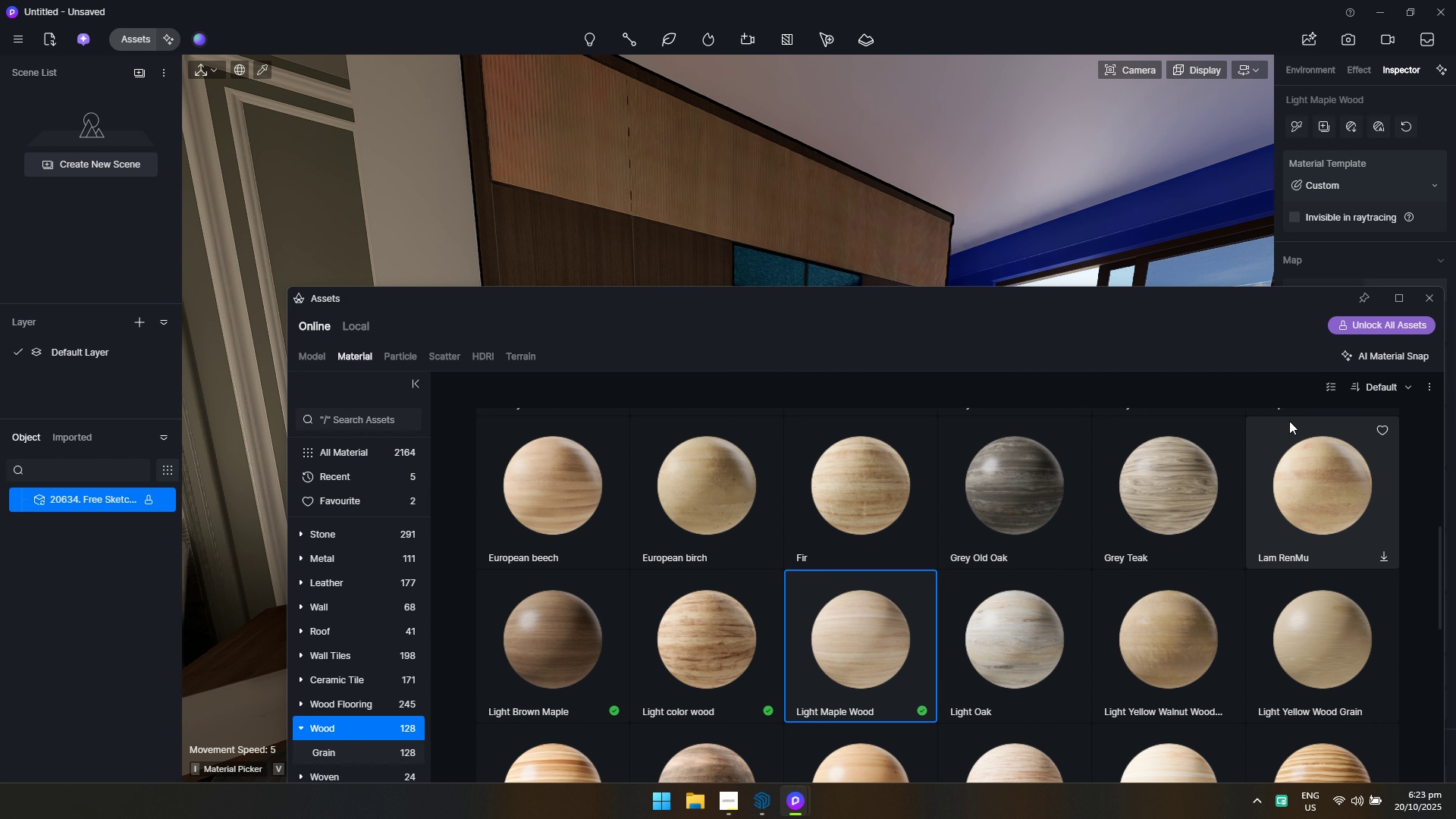 
key(Escape)
 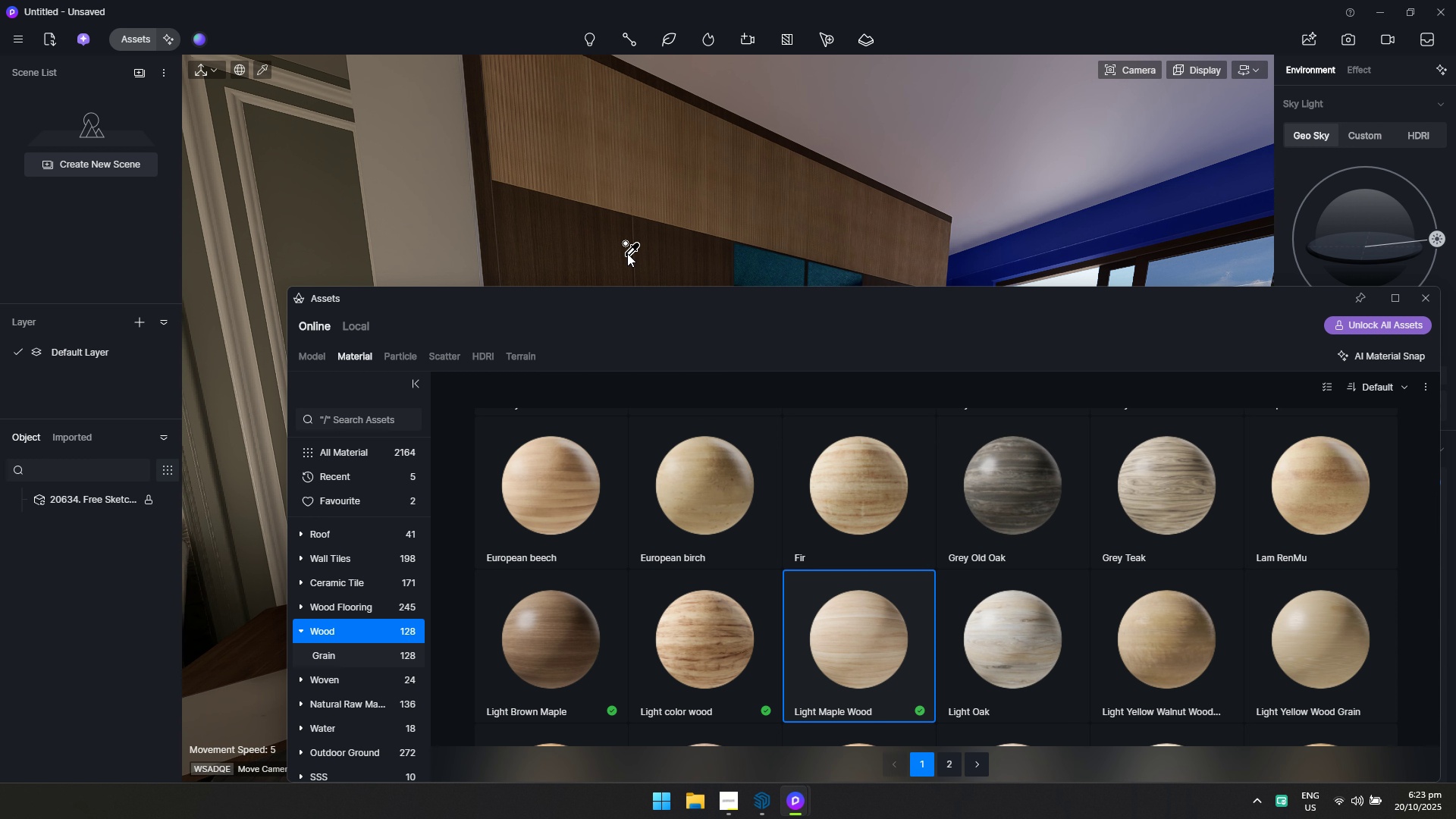 
scroll: coordinate [629, 500], scroll_direction: down, amount: 1.0
 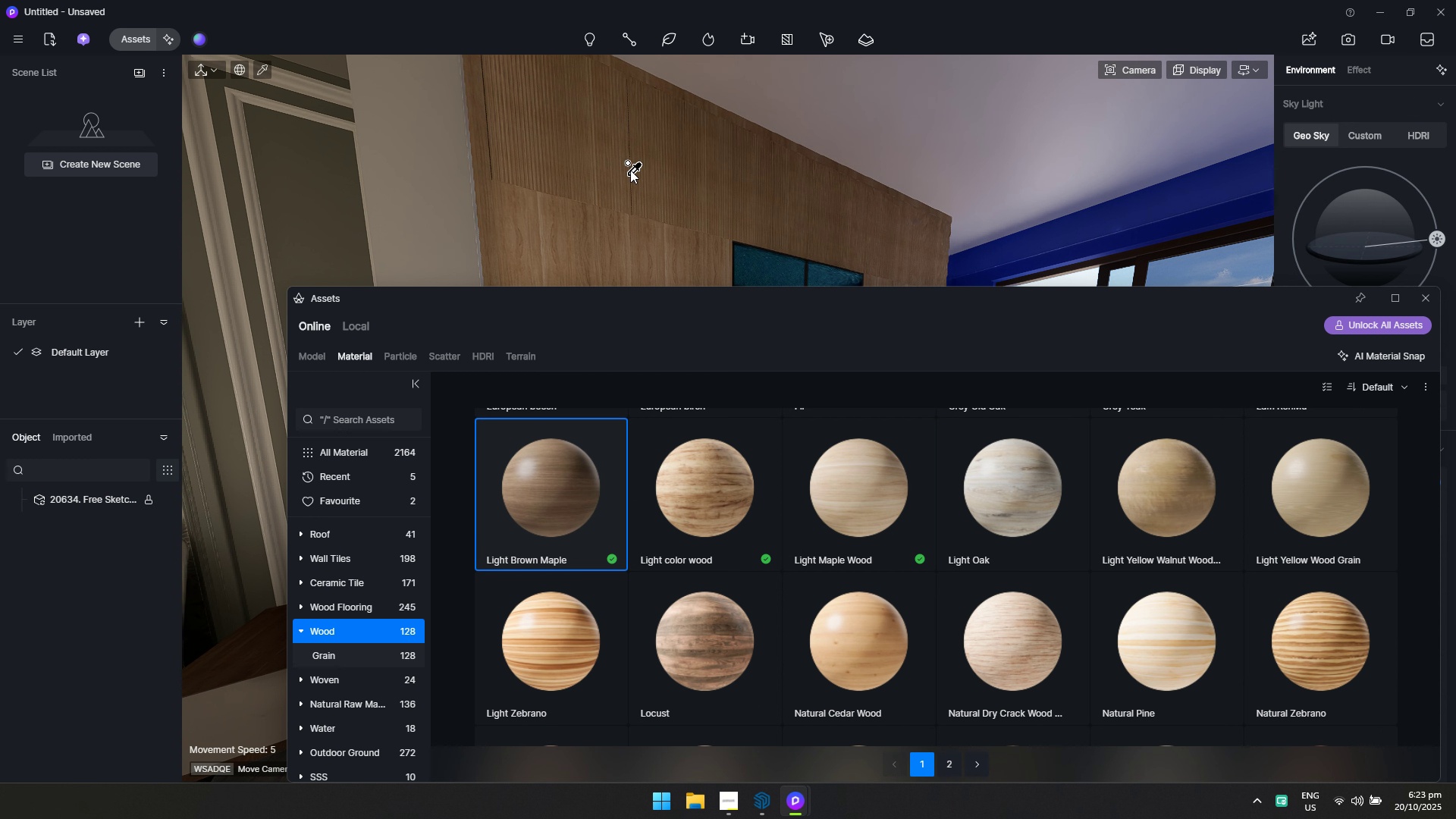 
double_click([633, 153])